 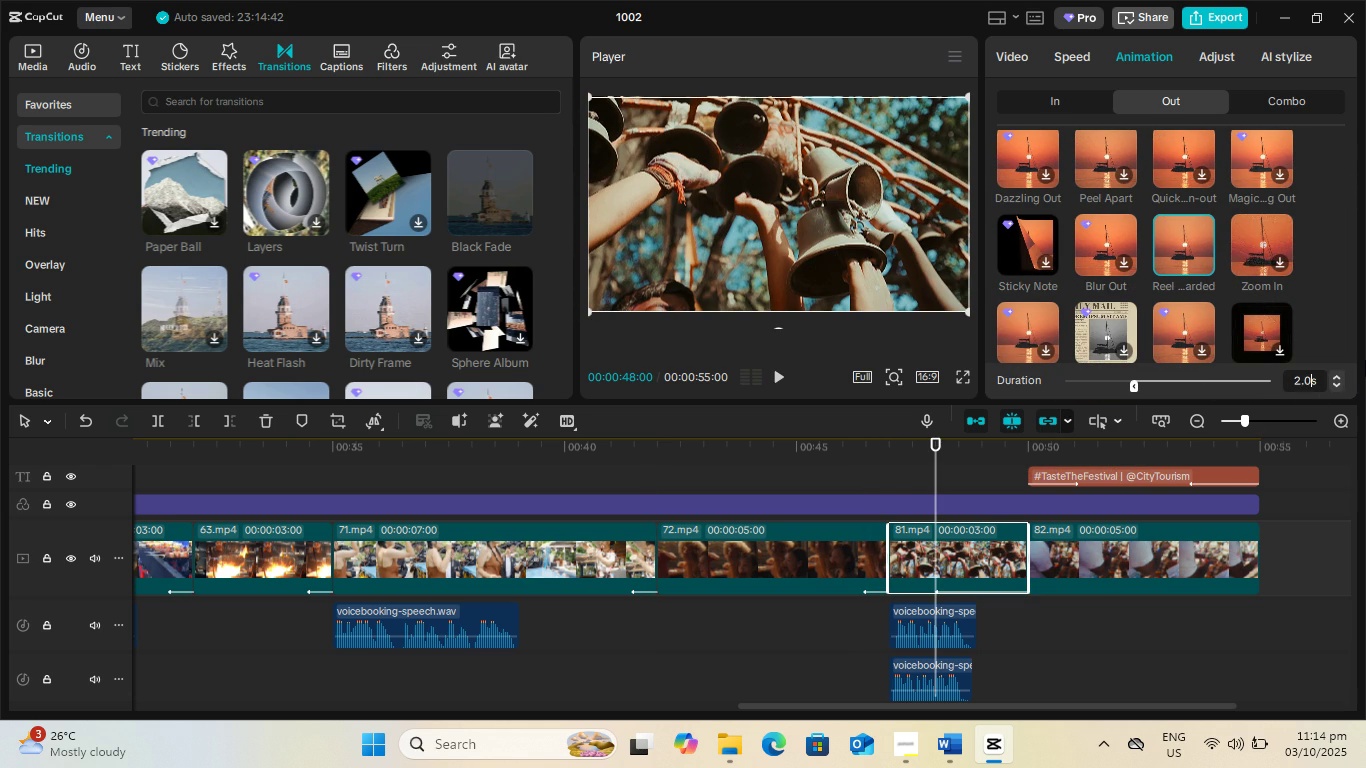 
key(Numpad5)
 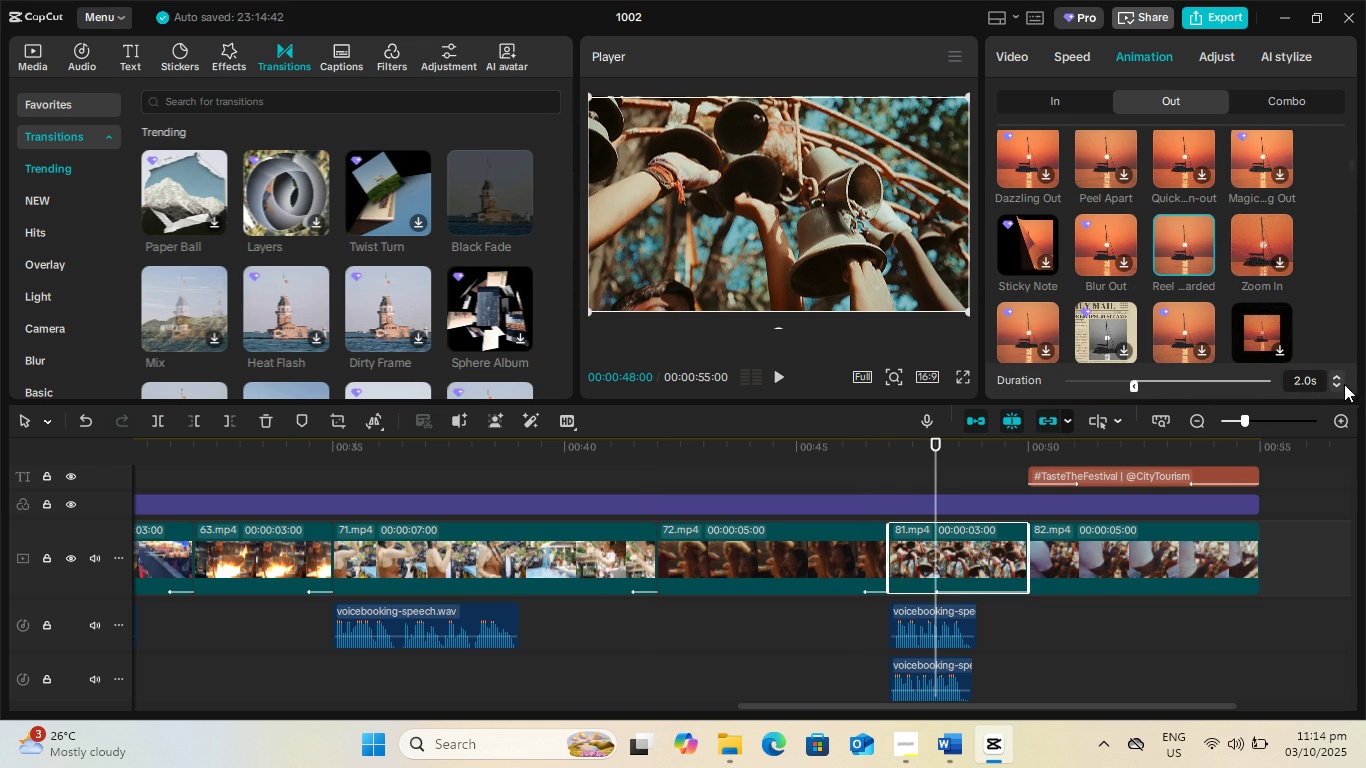 
left_click([1339, 384])
 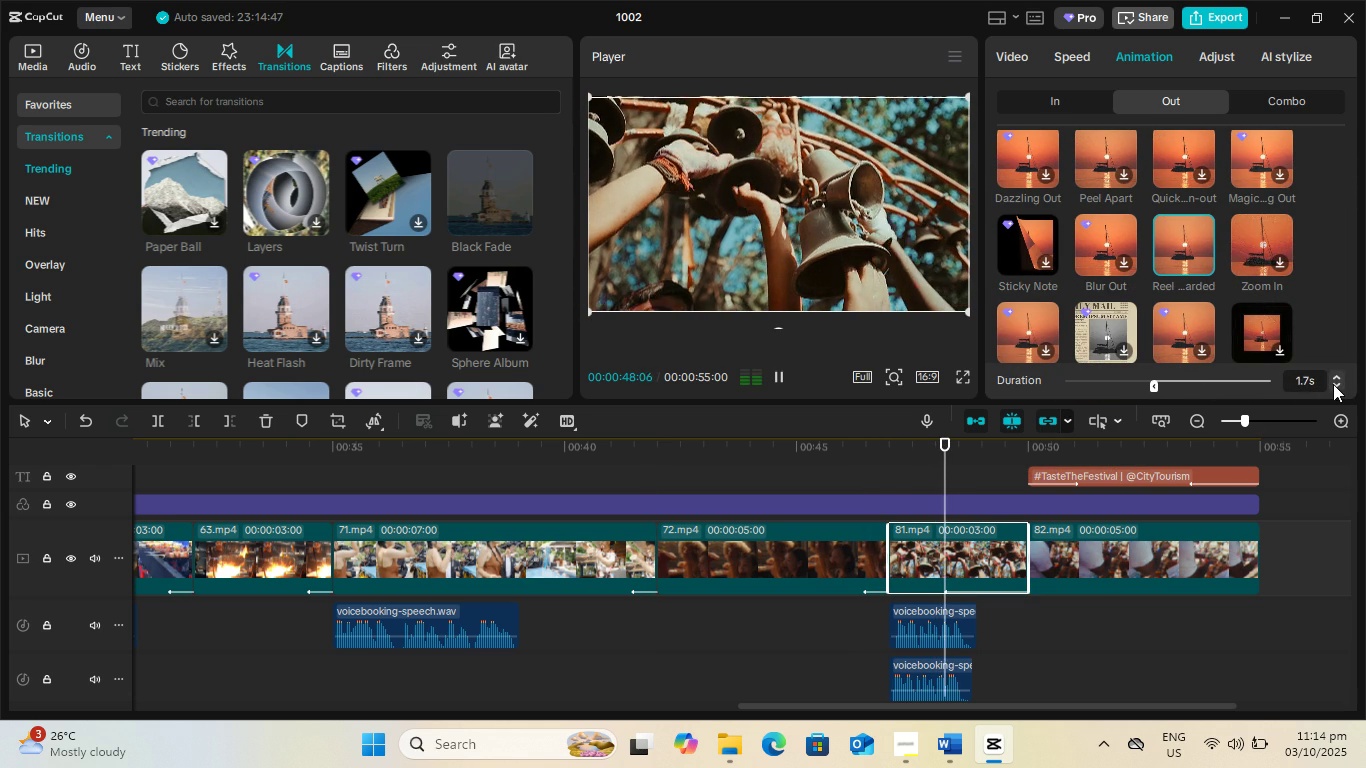 
triple_click([1334, 384])
 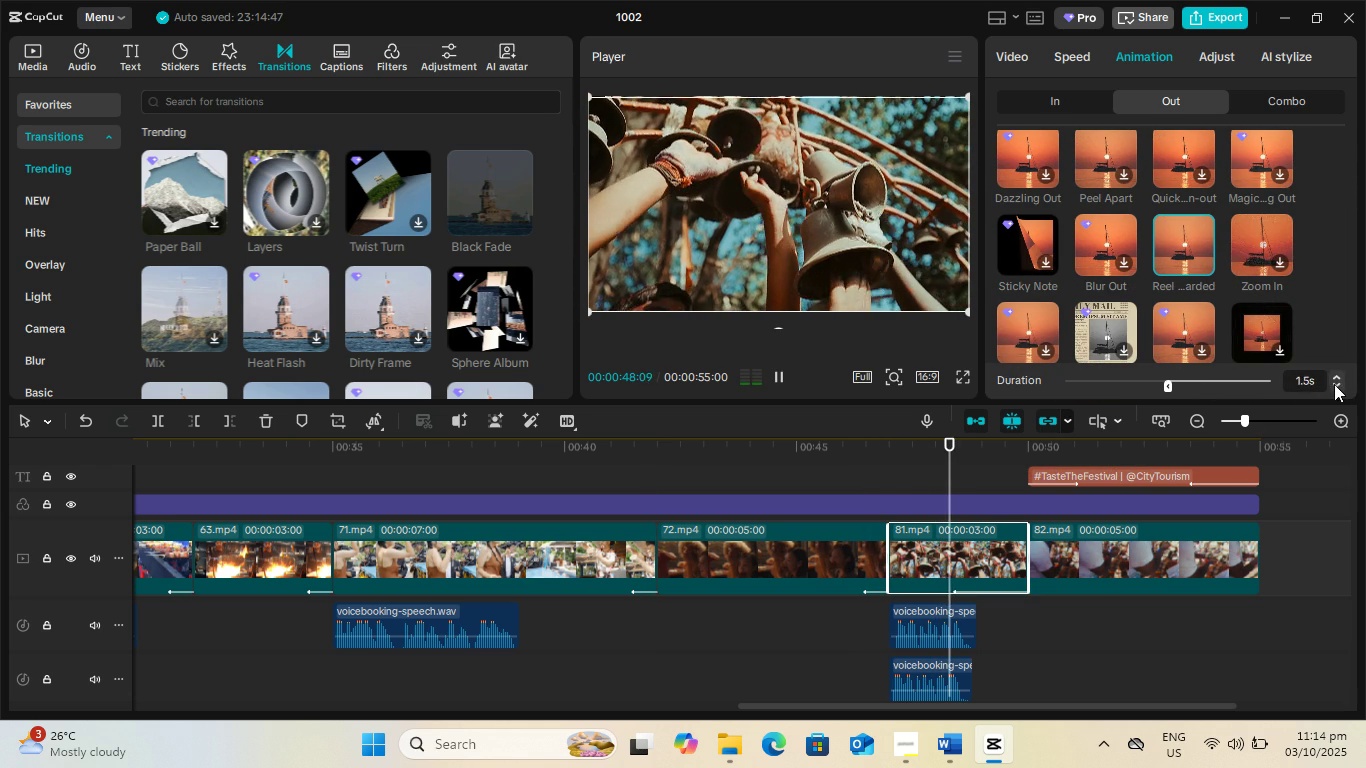 
triple_click([1334, 384])
 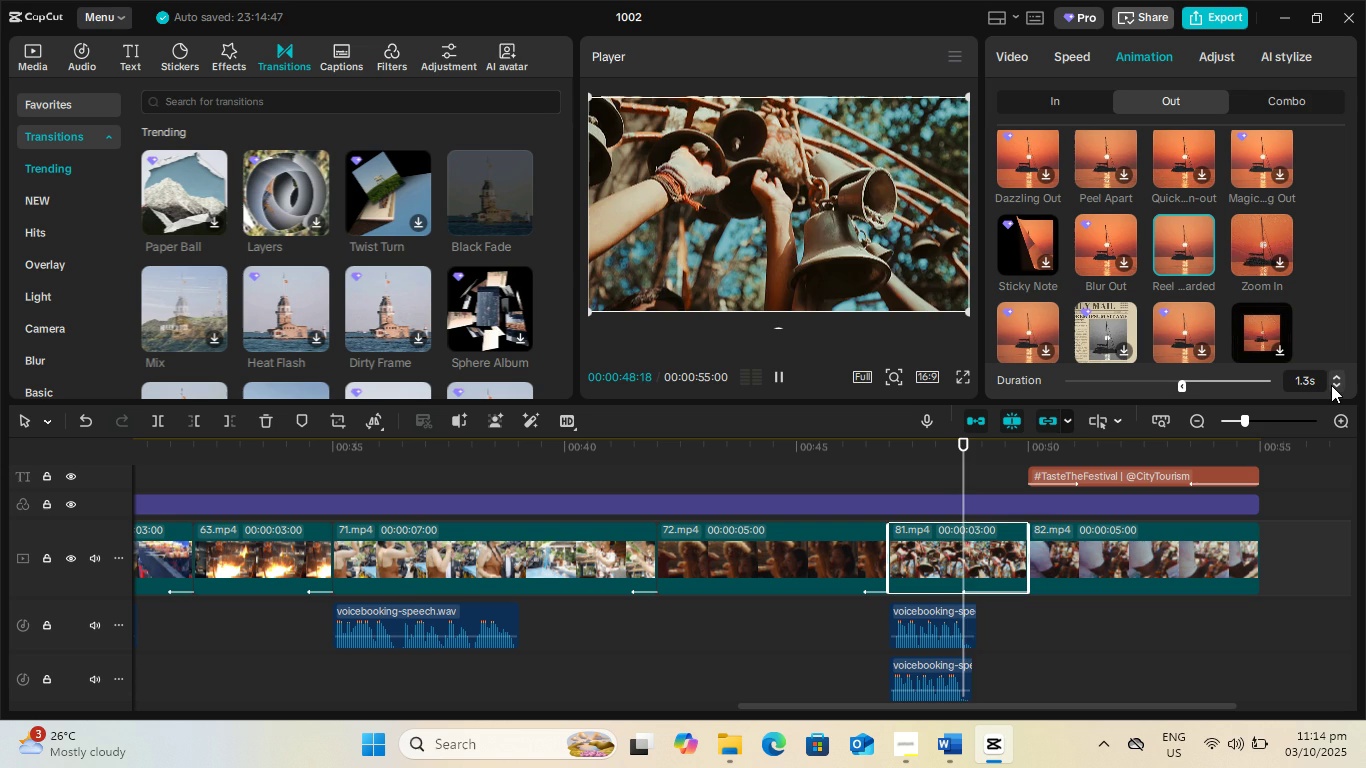 
triple_click([1331, 385])
 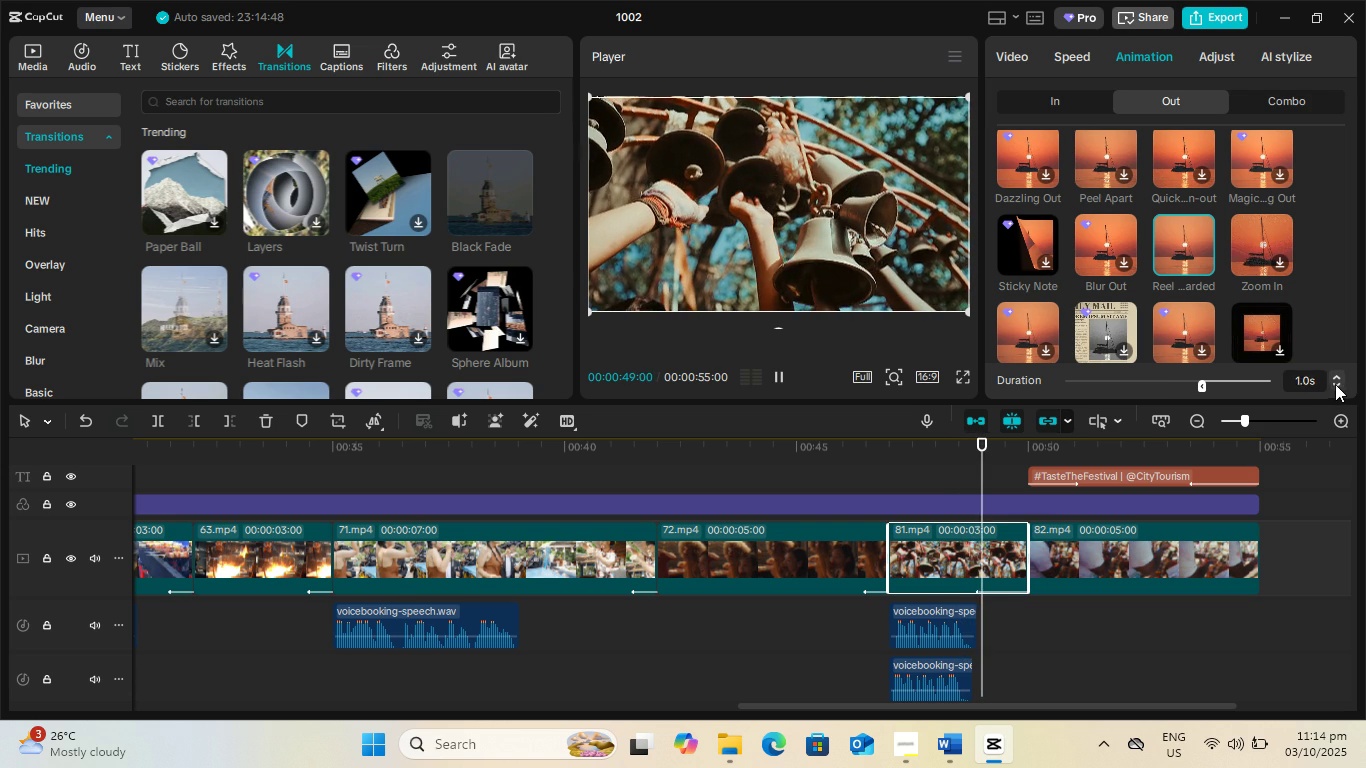 
triple_click([1338, 384])
 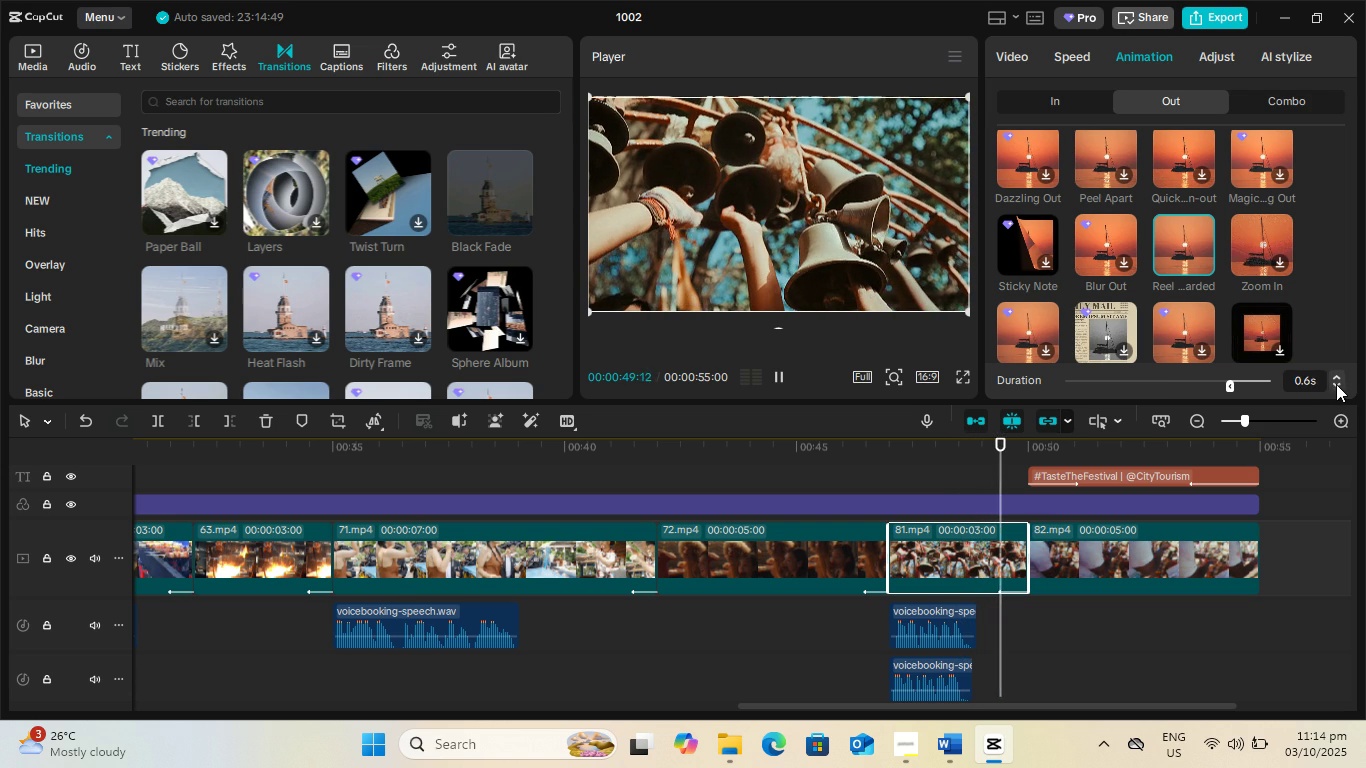 
left_click([1332, 384])
 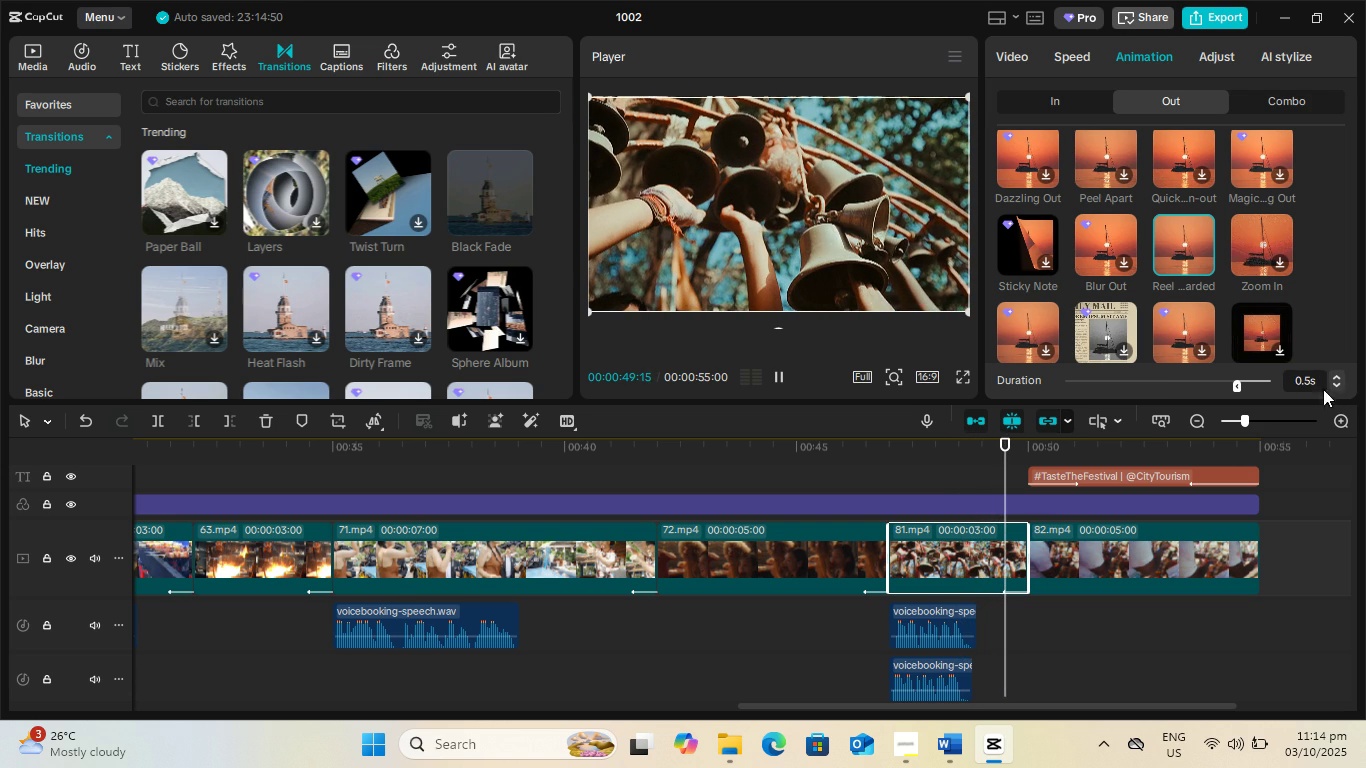 
key(Space)
 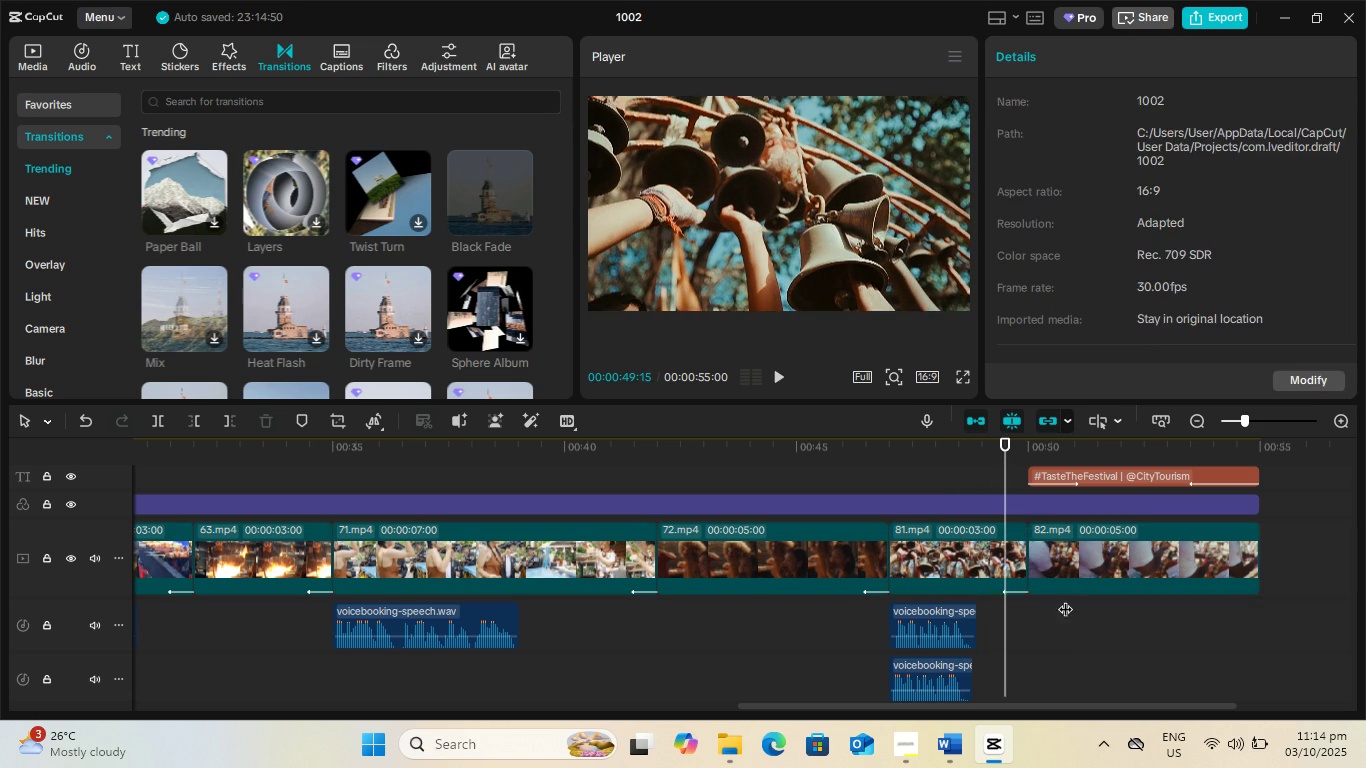 
double_click([1069, 568])
 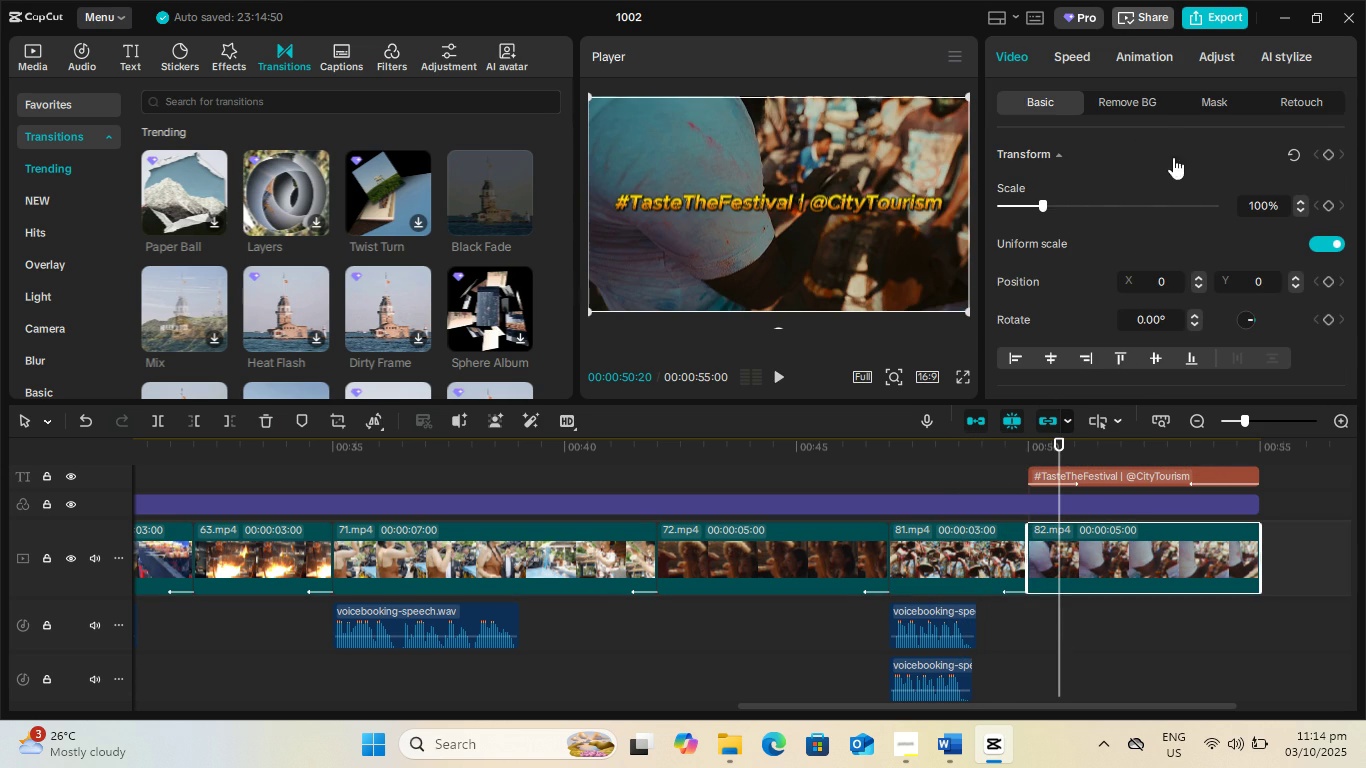 
left_click([1143, 48])
 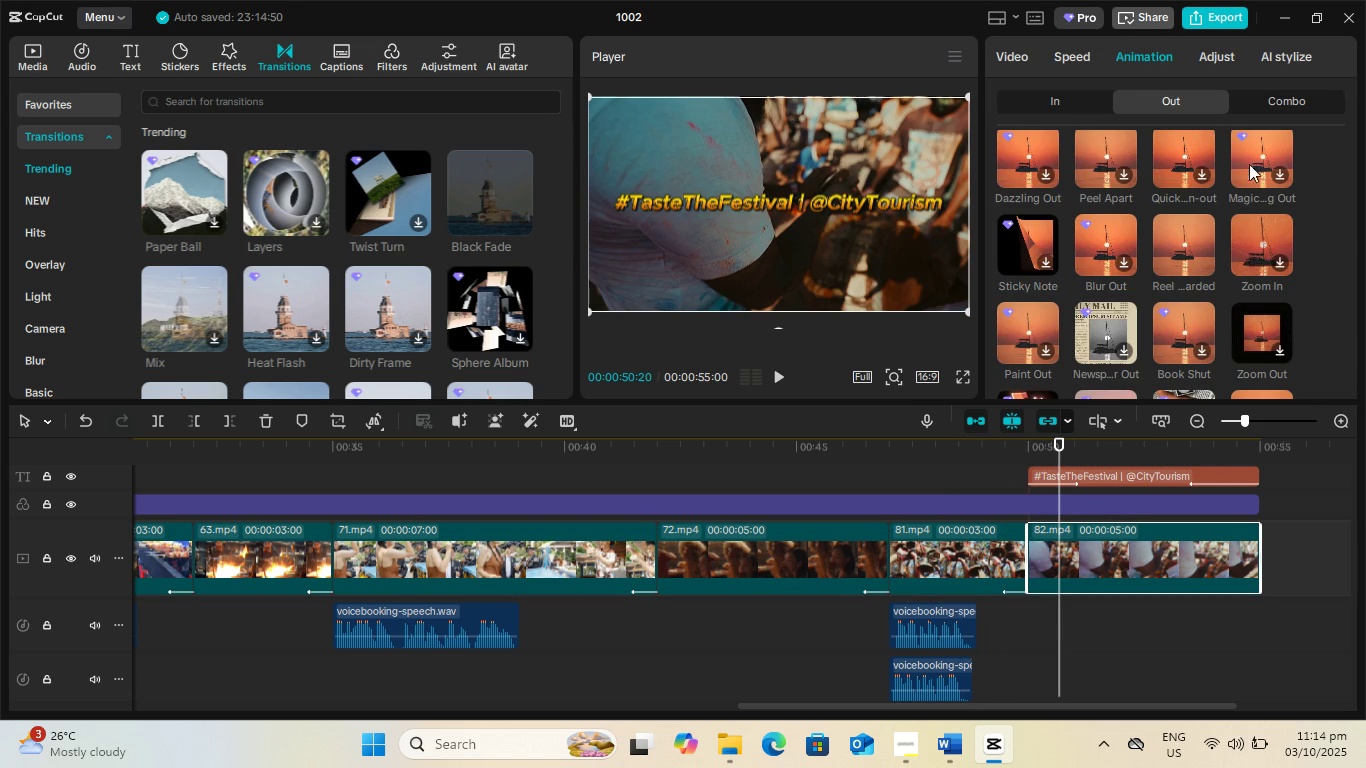 
scroll: coordinate [1254, 221], scroll_direction: up, amount: 15.0
 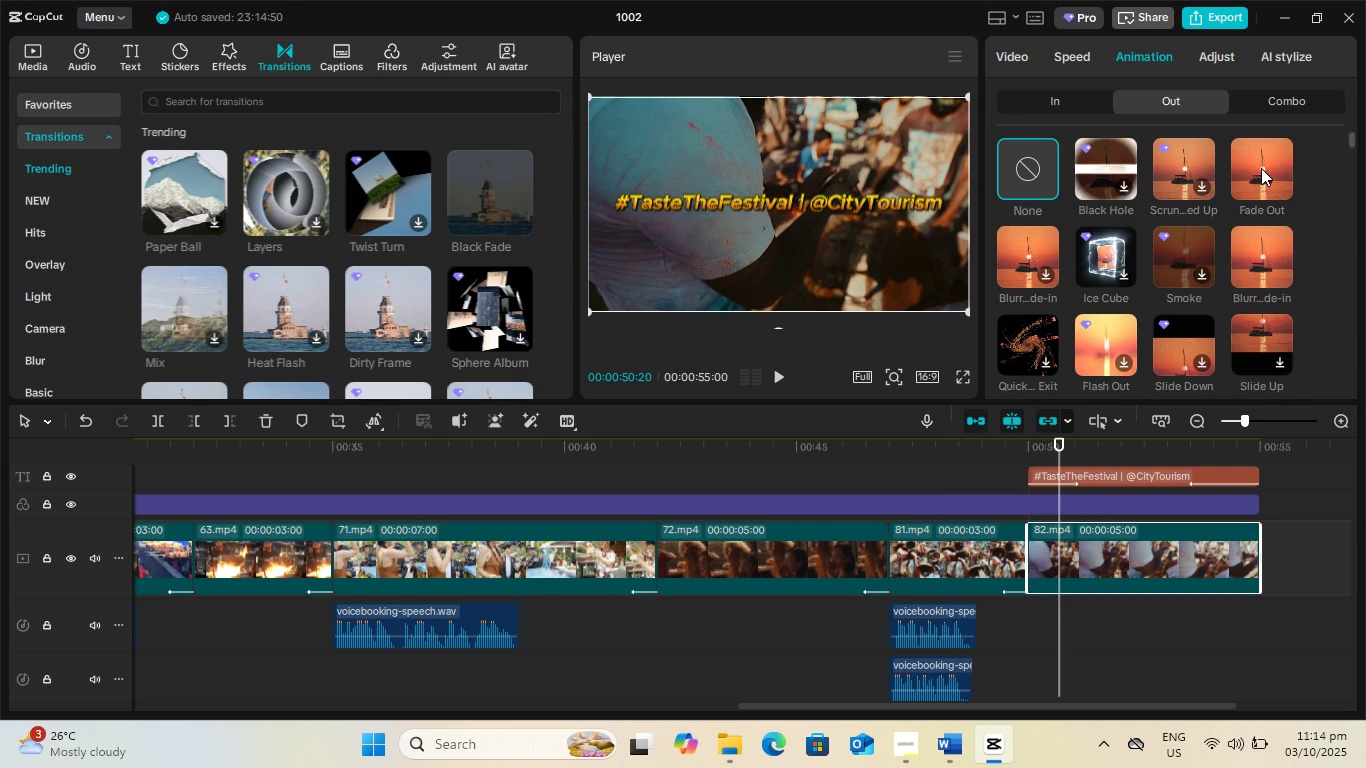 
left_click([1261, 168])
 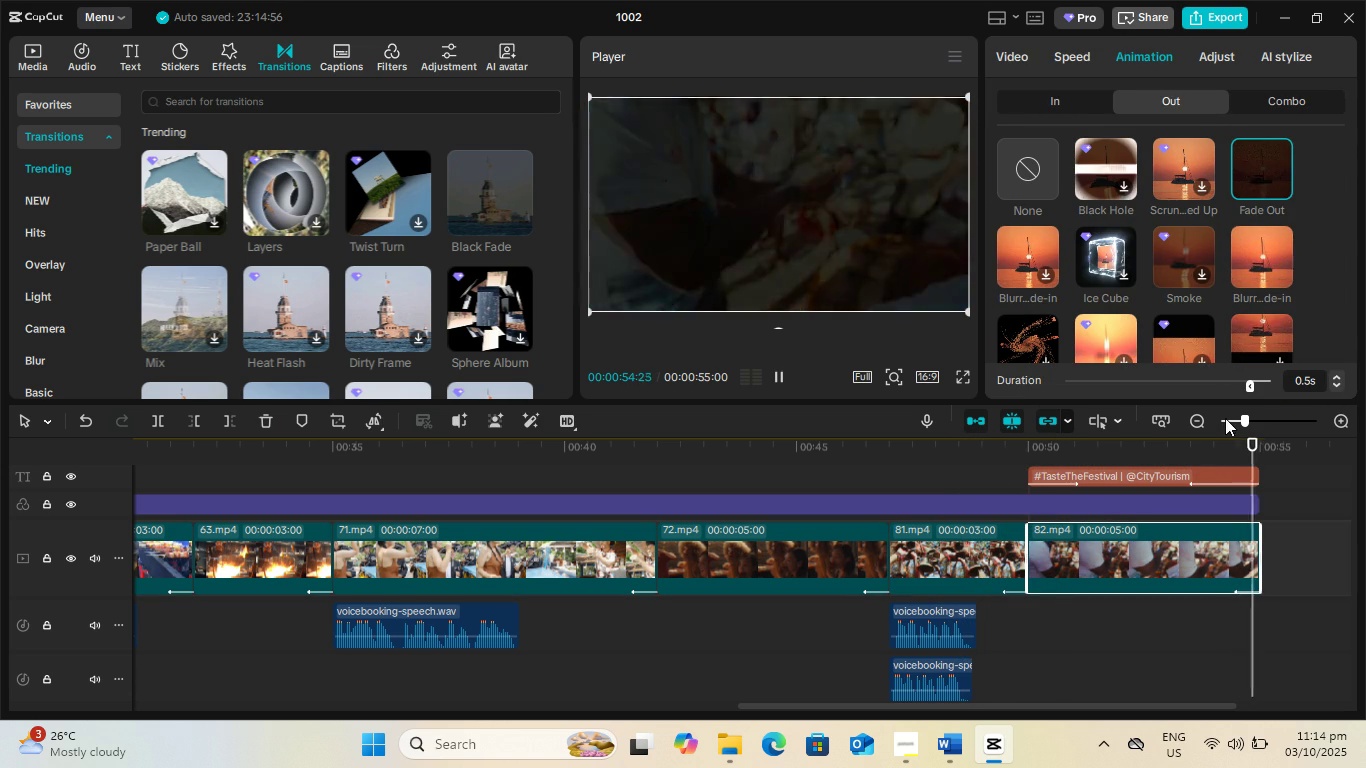 
key(Space)
 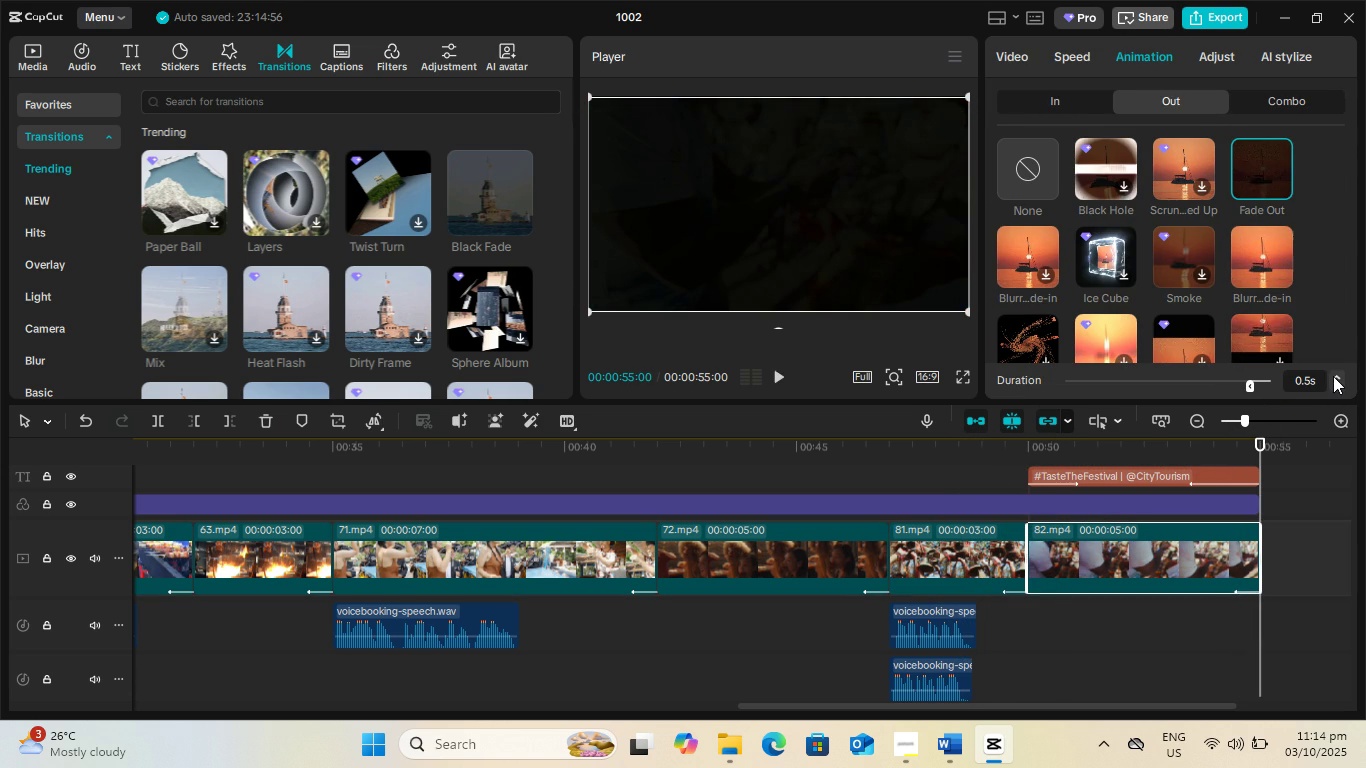 
double_click([1333, 376])
 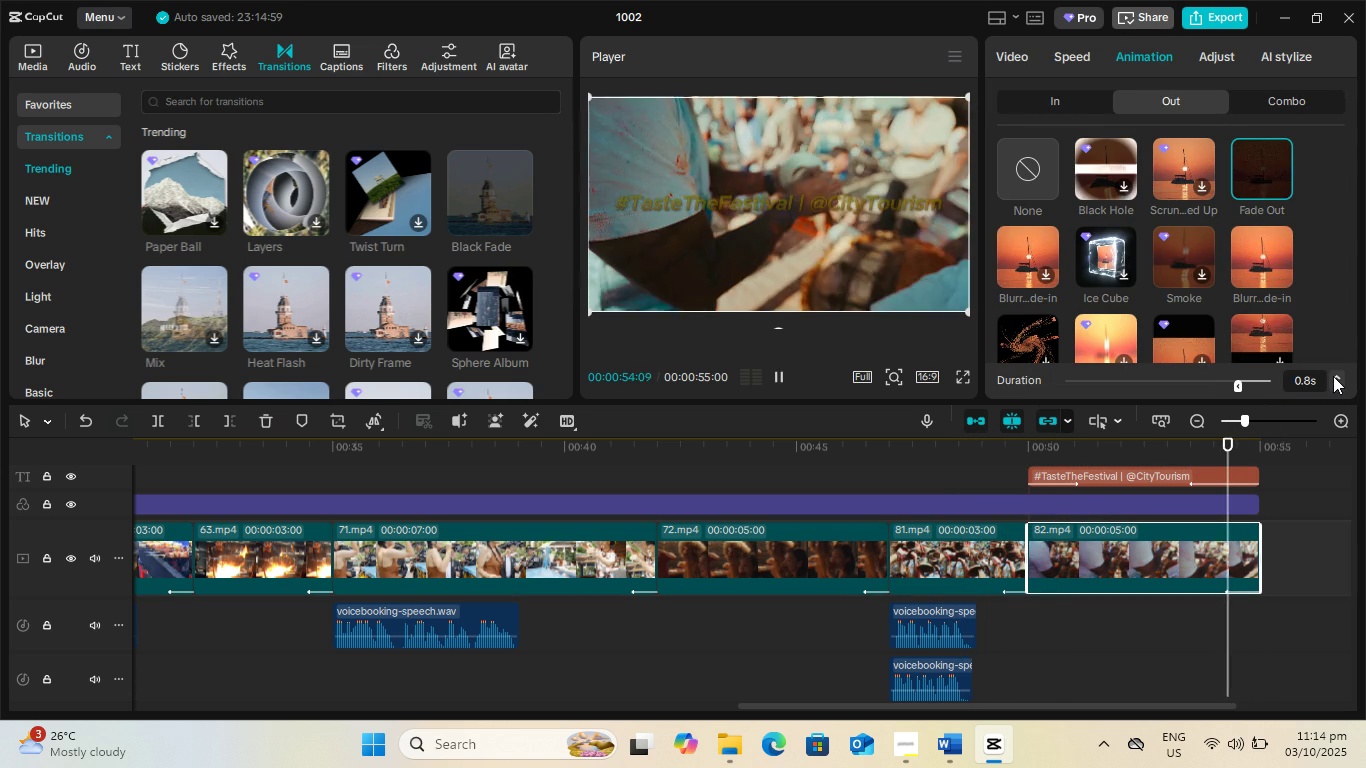 
triple_click([1333, 376])
 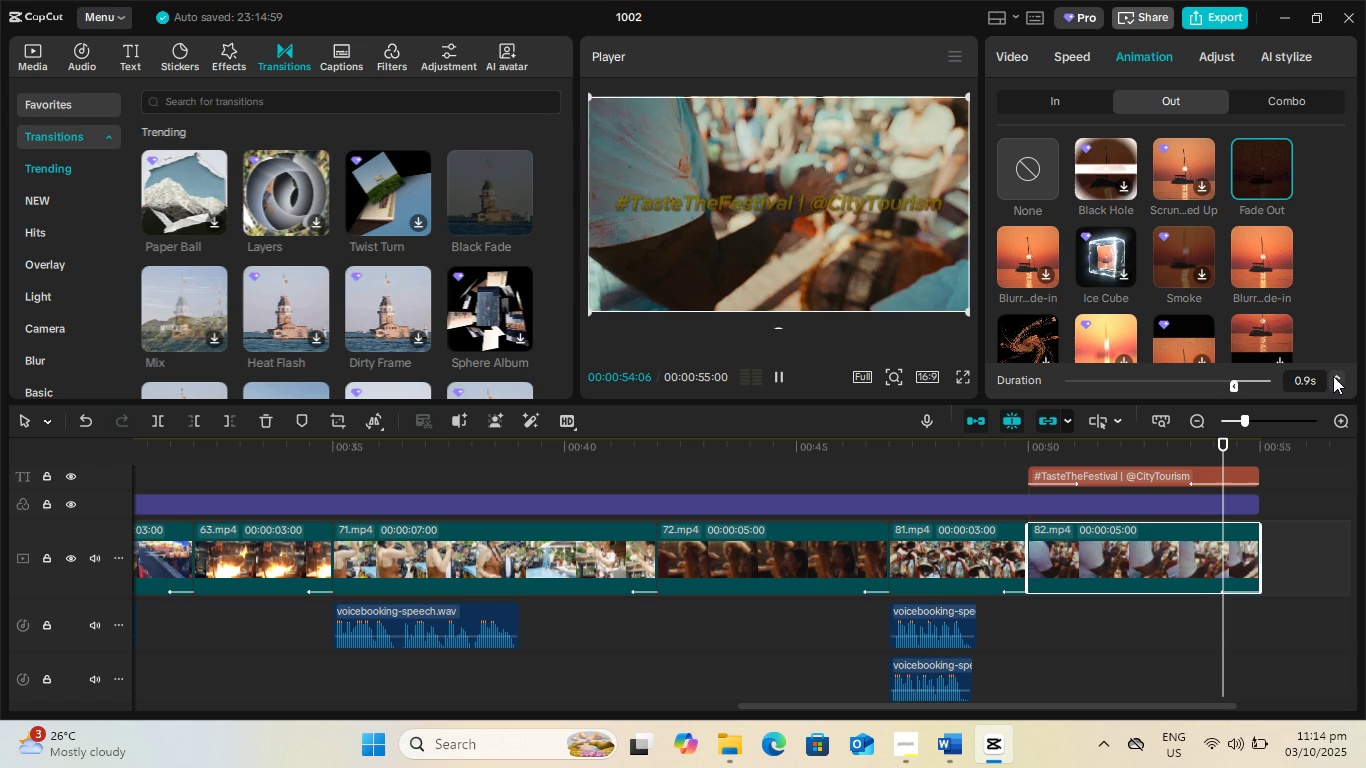 
triple_click([1333, 376])
 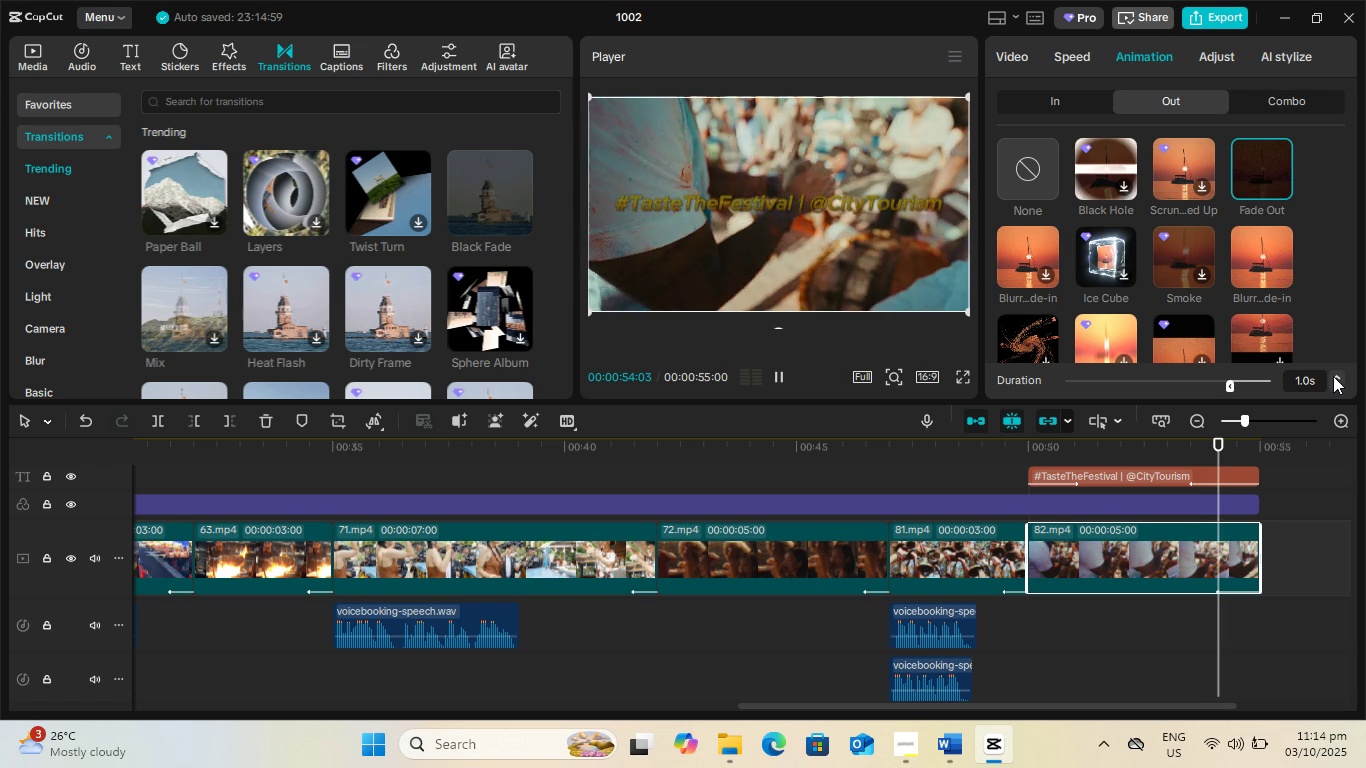 
triple_click([1333, 376])
 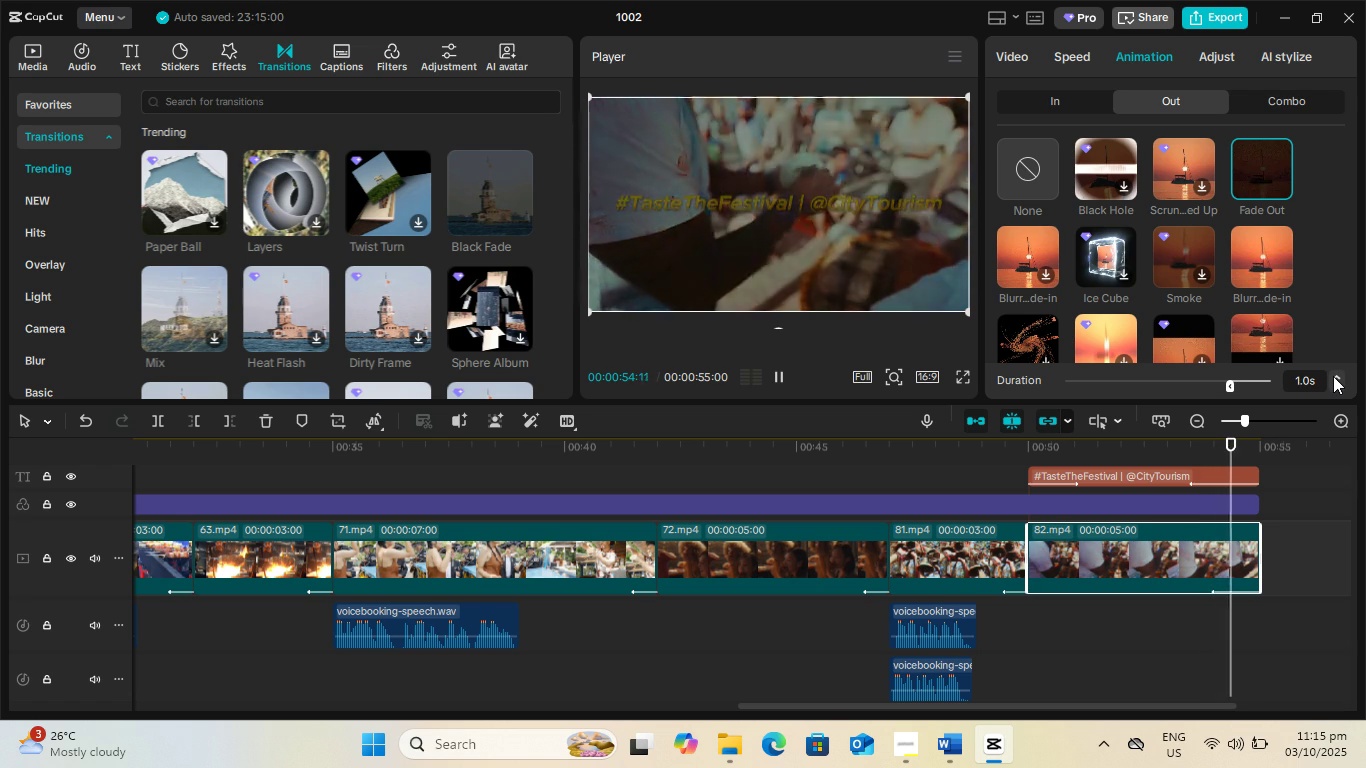 
left_click([1333, 376])
 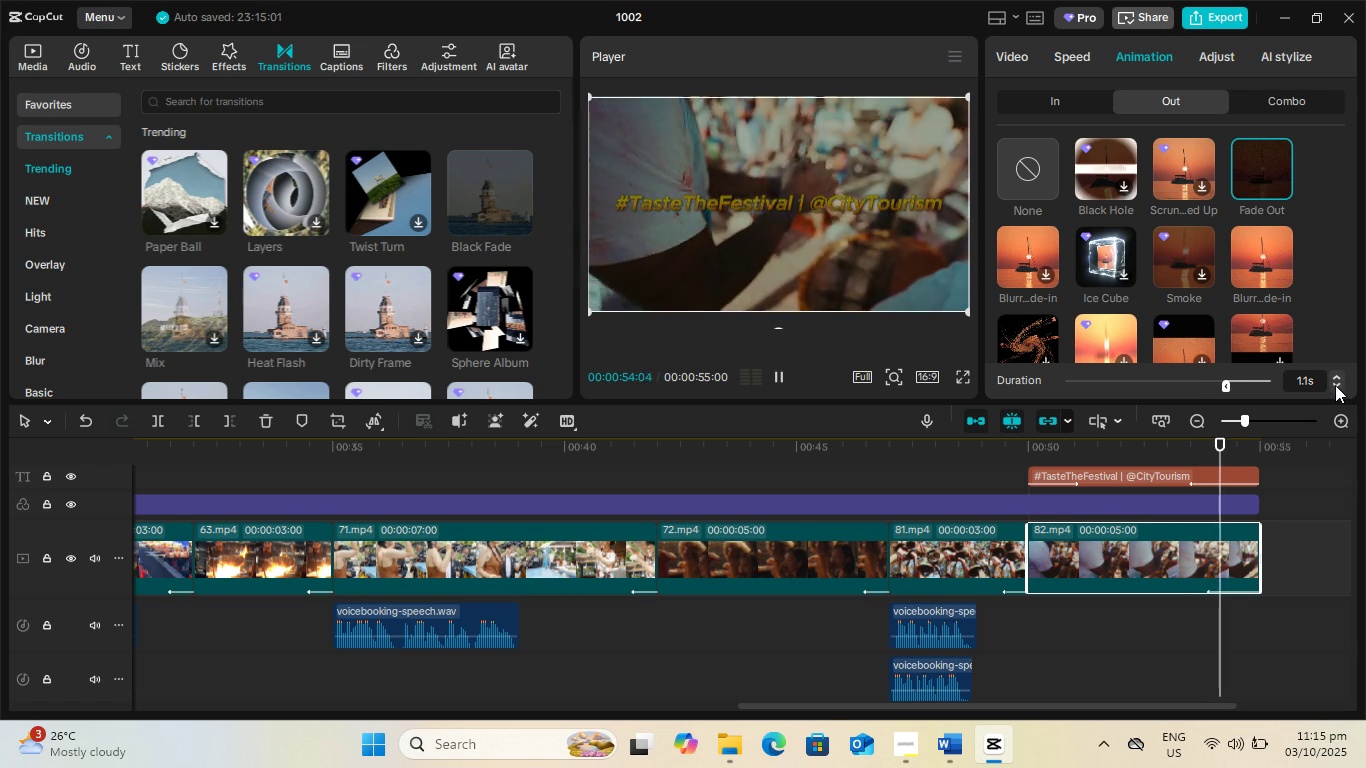 
left_click([1335, 385])
 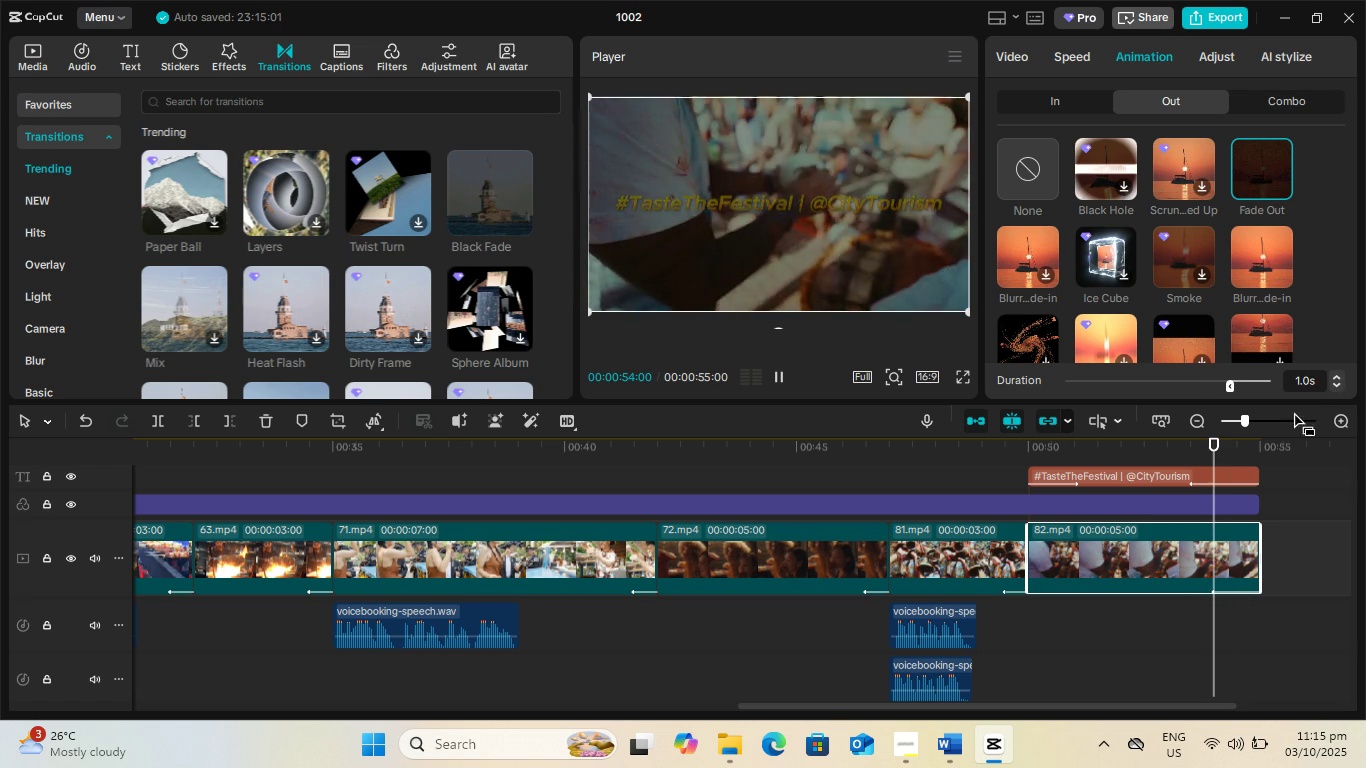 
key(Space)
 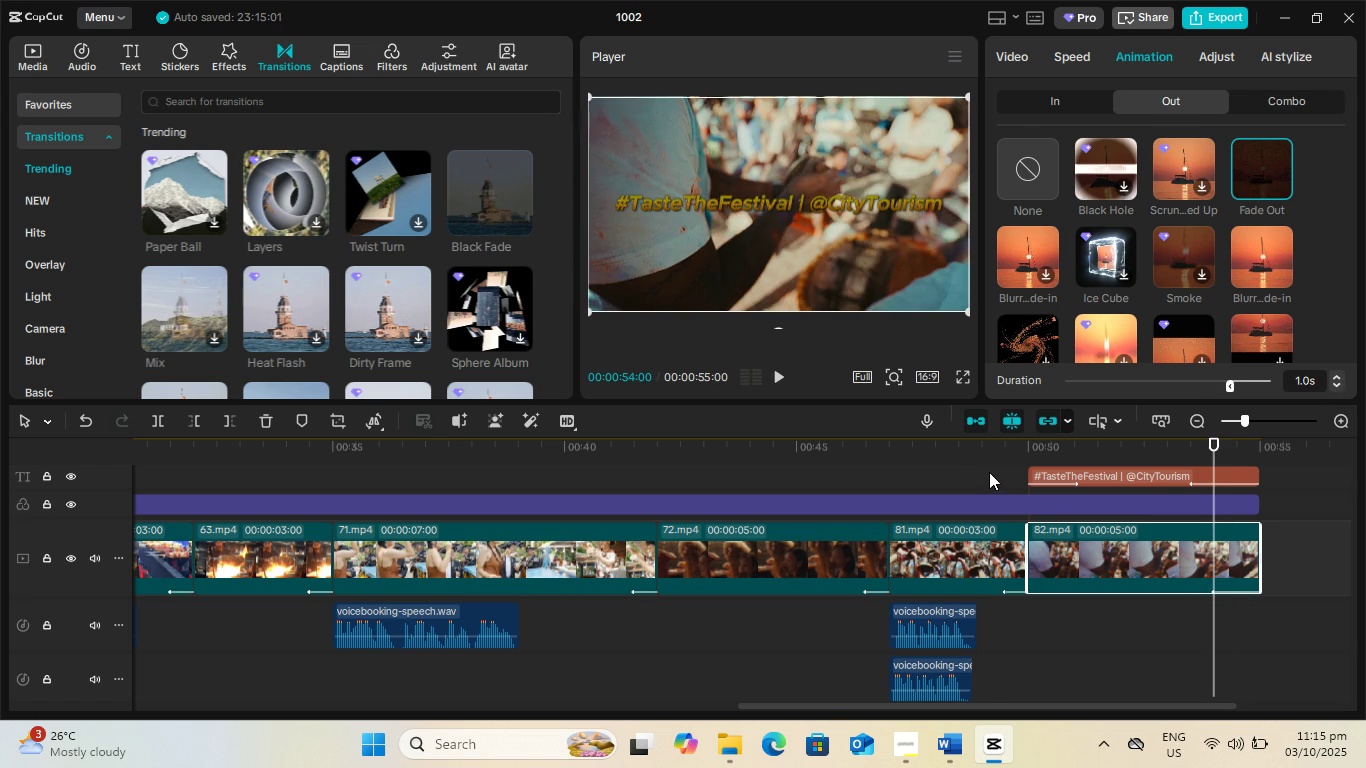 
left_click([989, 472])
 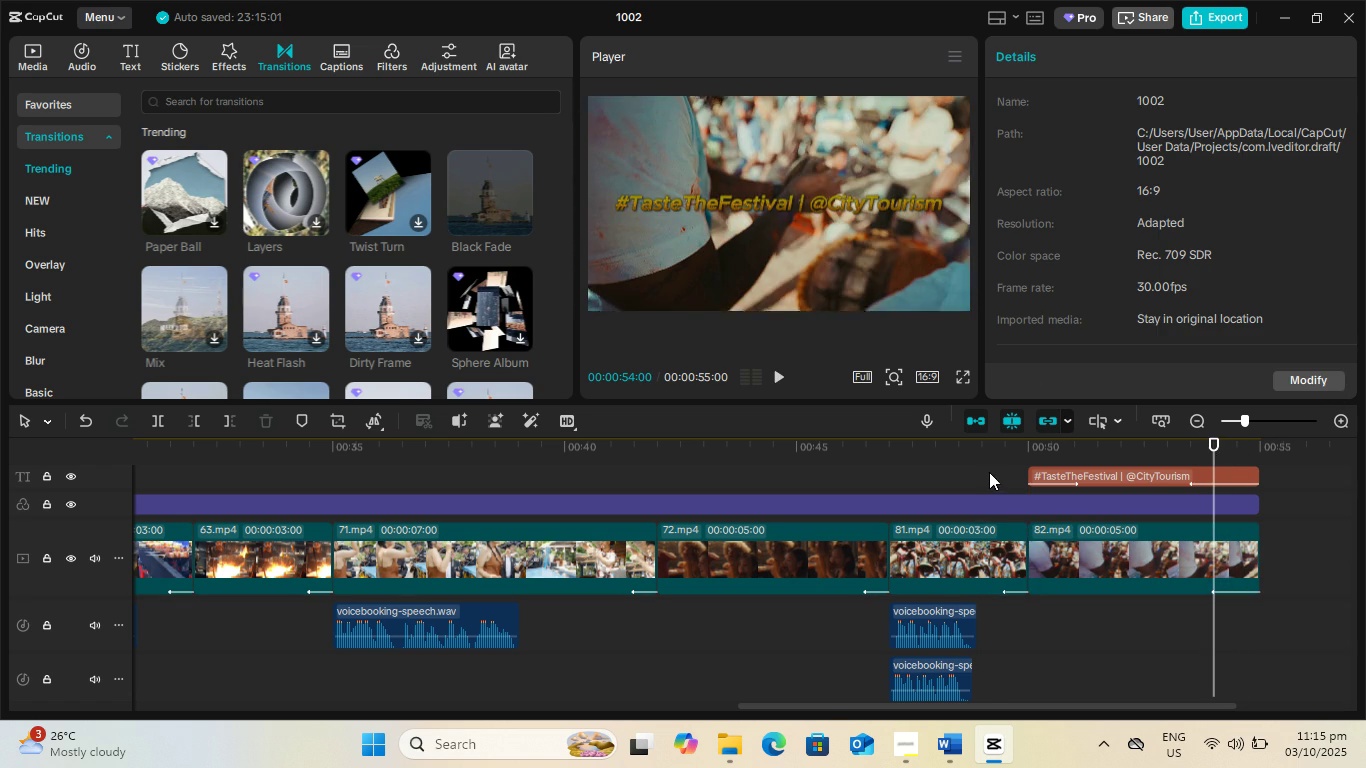 
key(Space)
 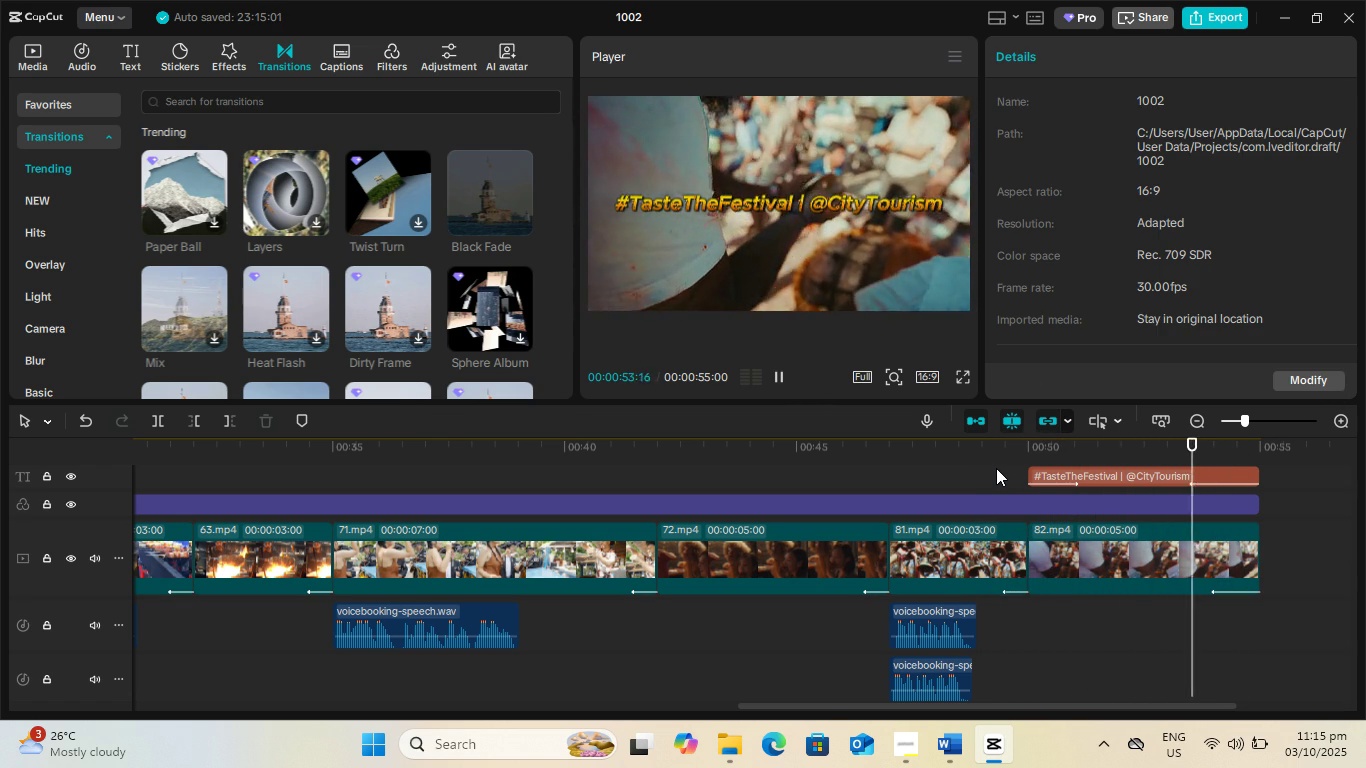 
wait(6.13)
 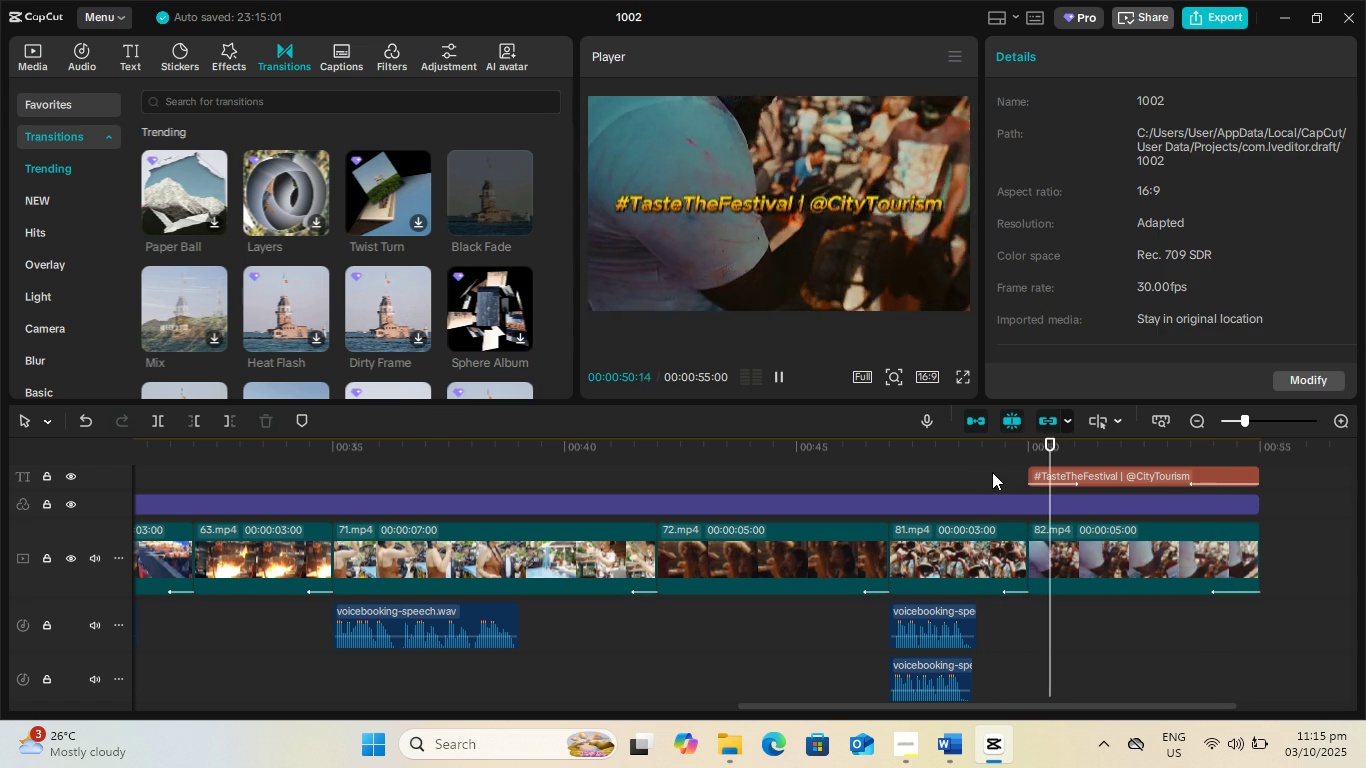 
key(Space)